 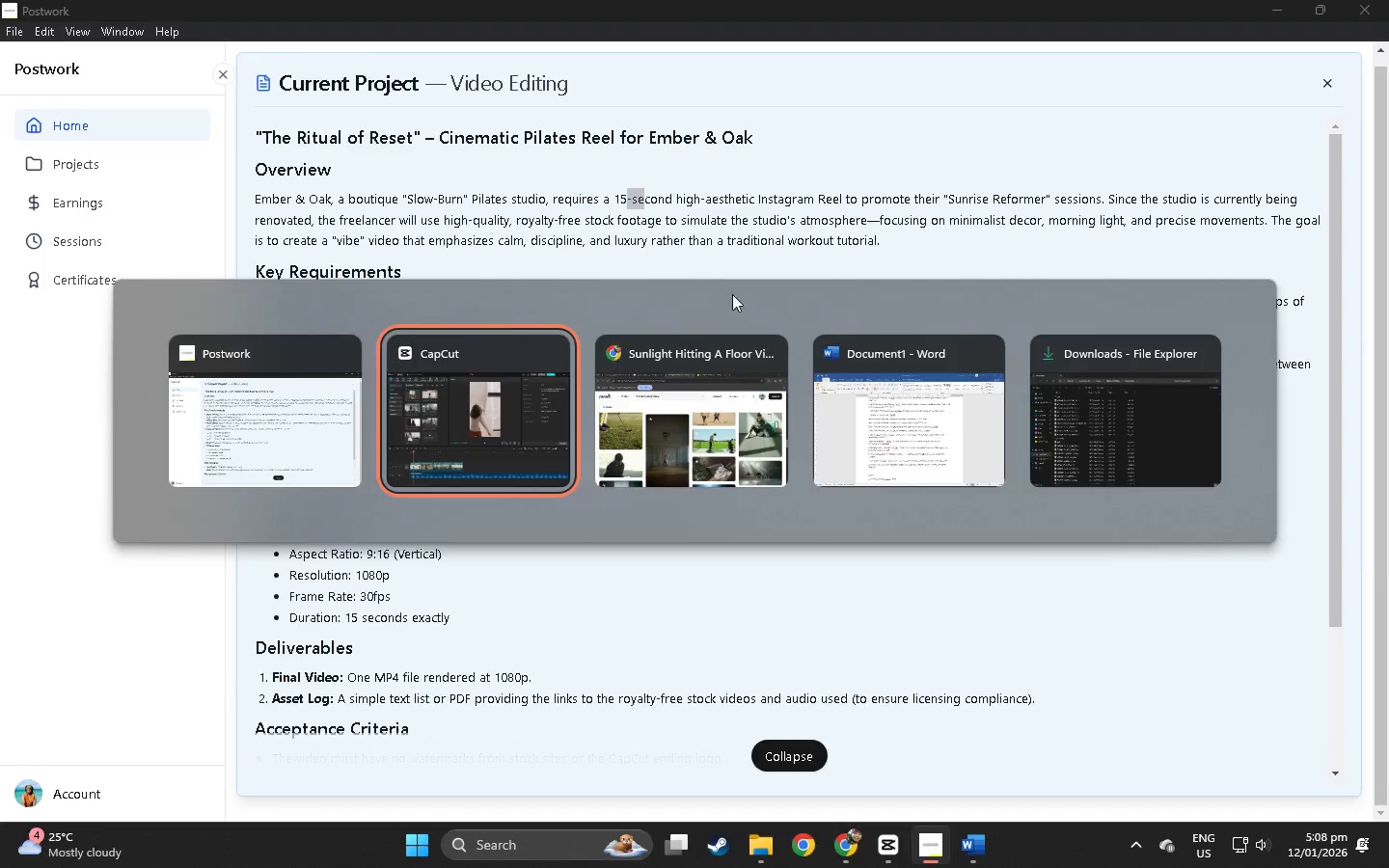 
key(Alt+Tab)
 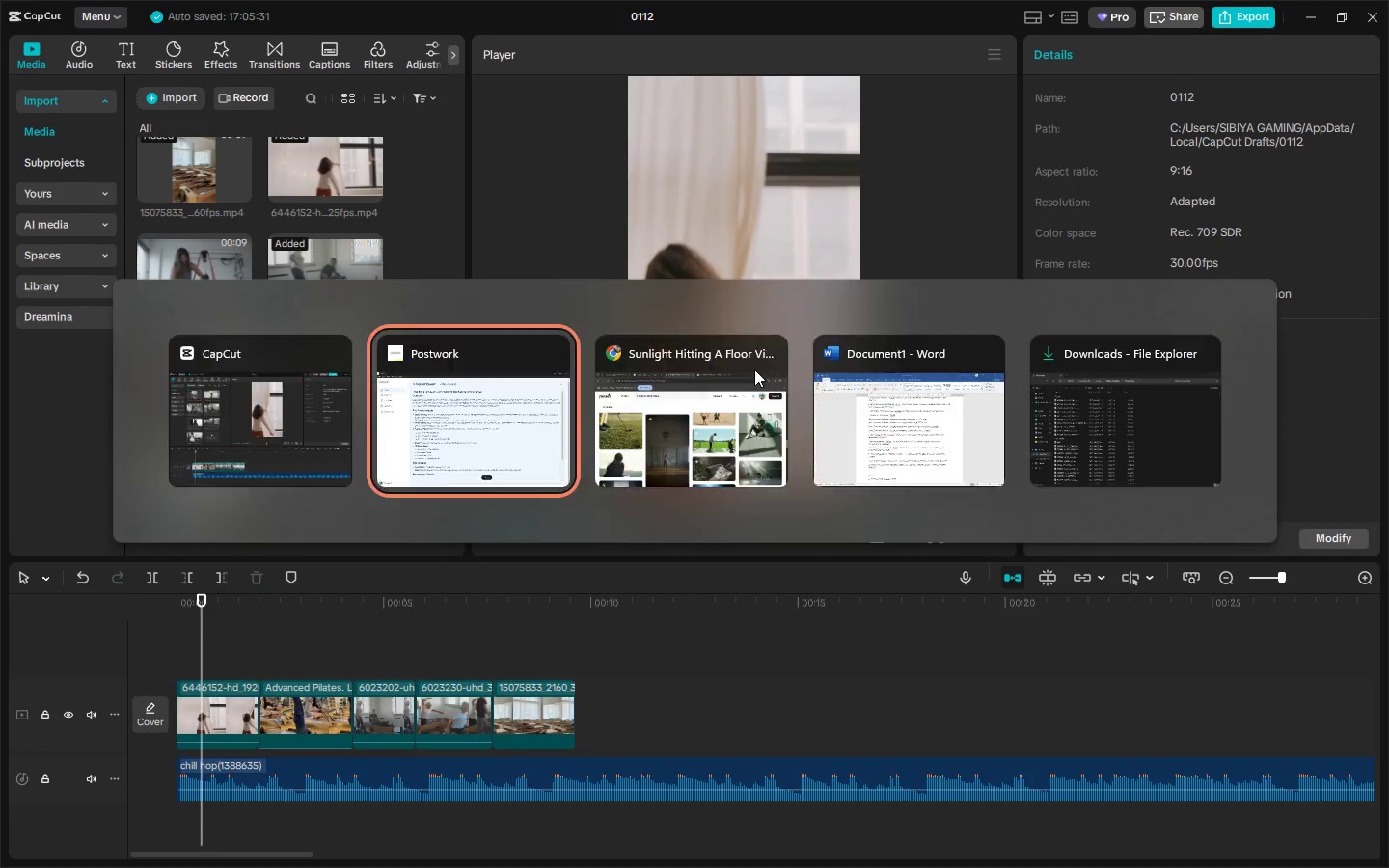 
key(Alt+Tab)
 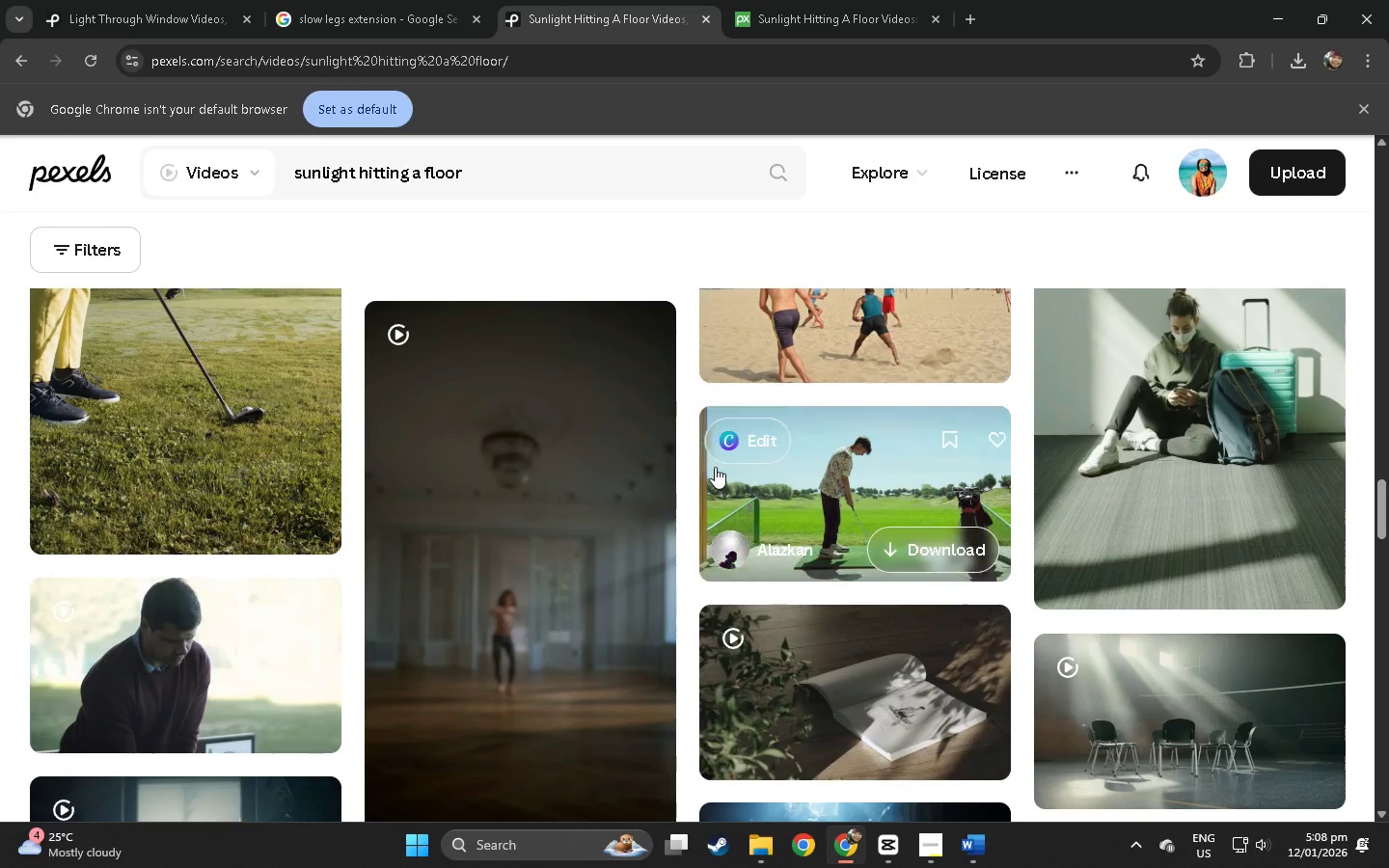 
key(Alt+Tab)
 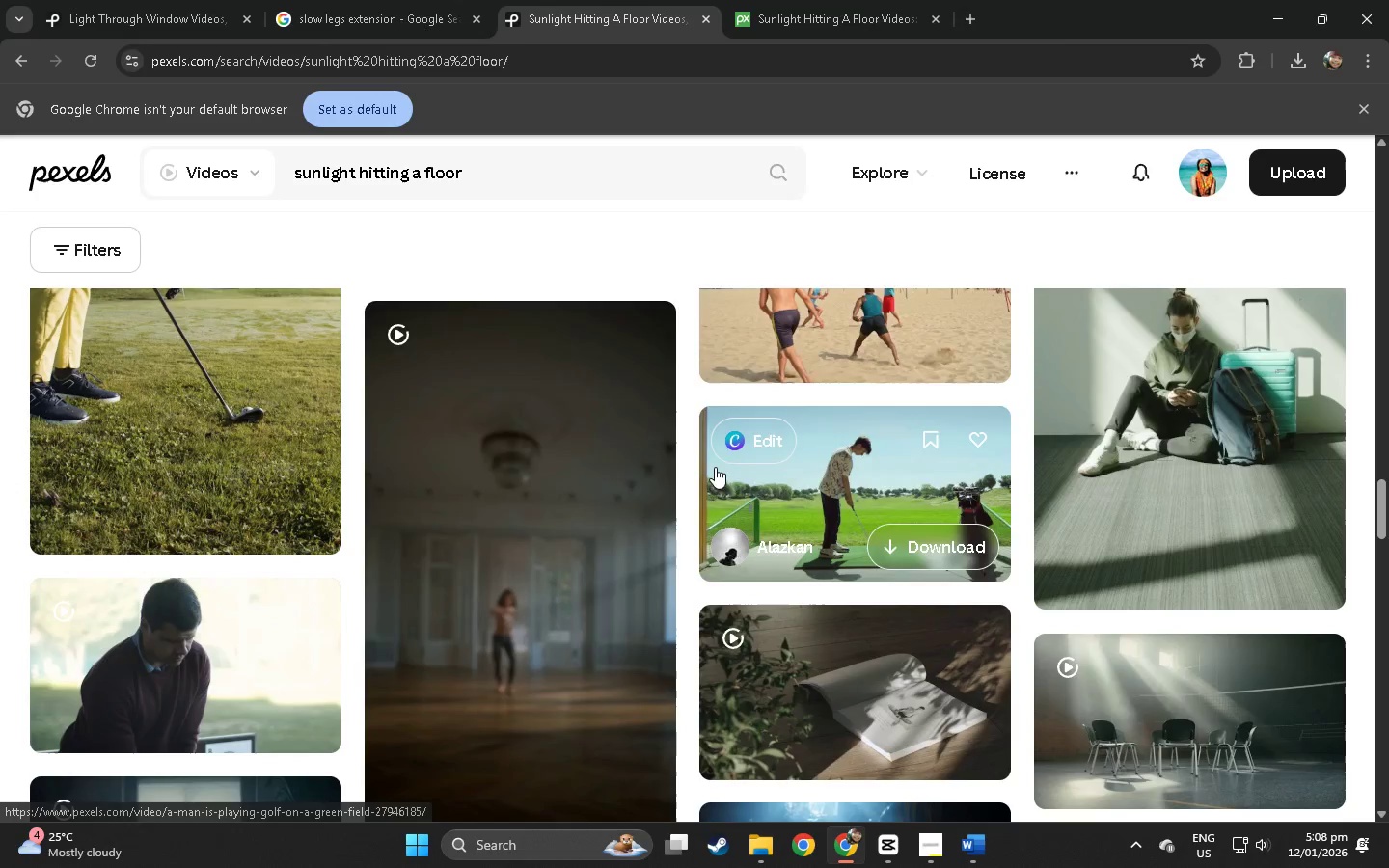 
key(Alt+Tab)
 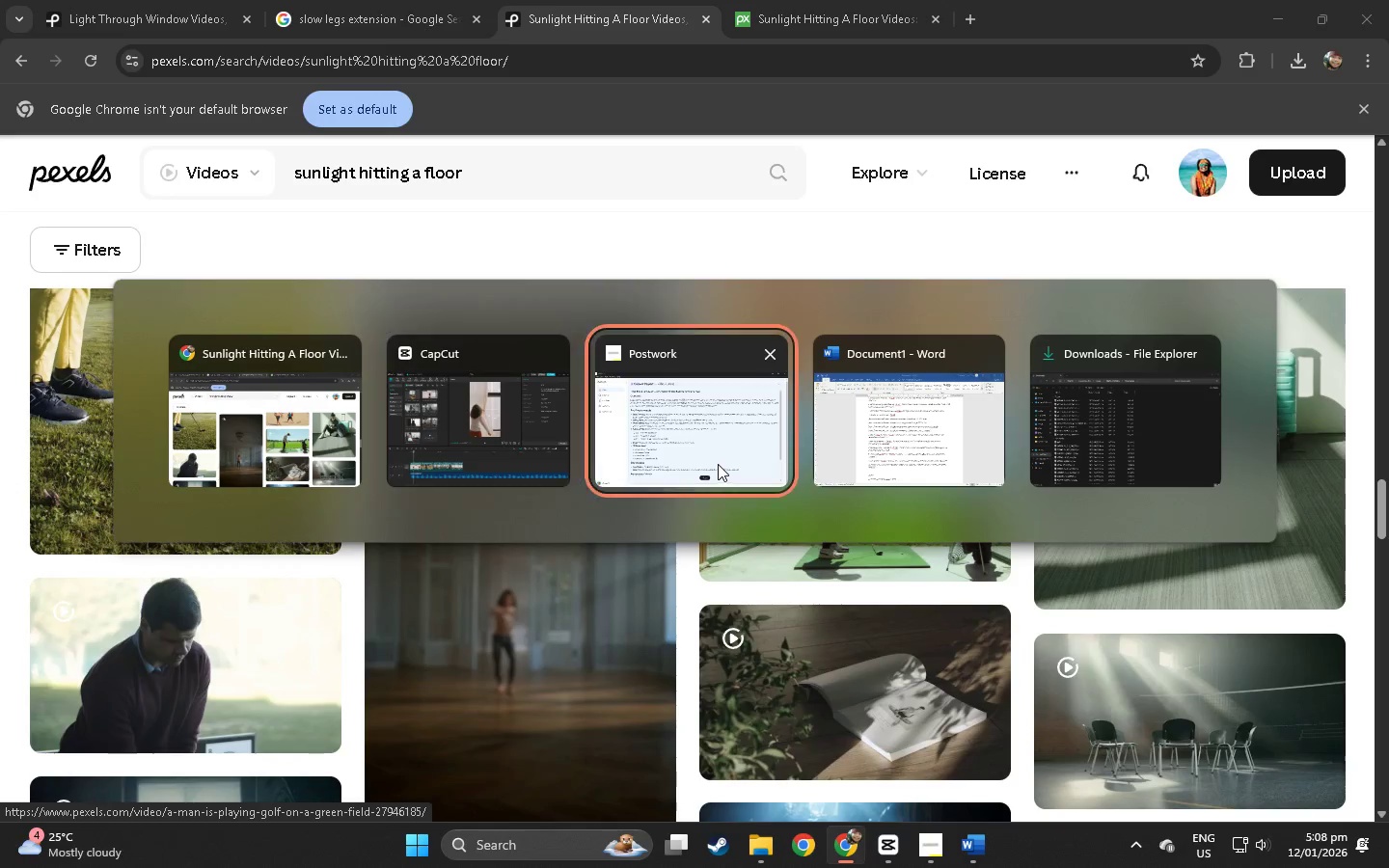 
key(Alt+Tab)
 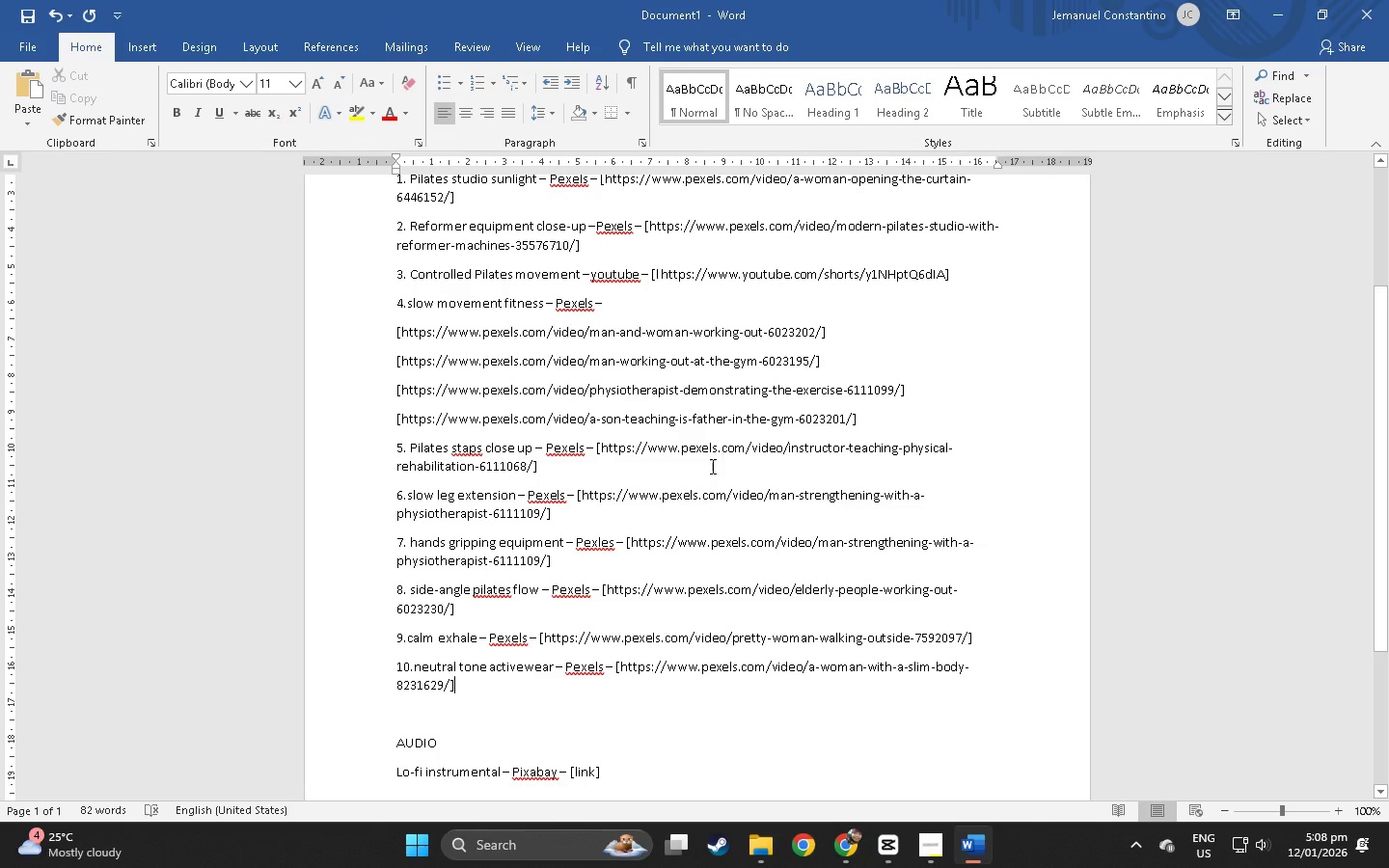 
key(Alt+Tab)
 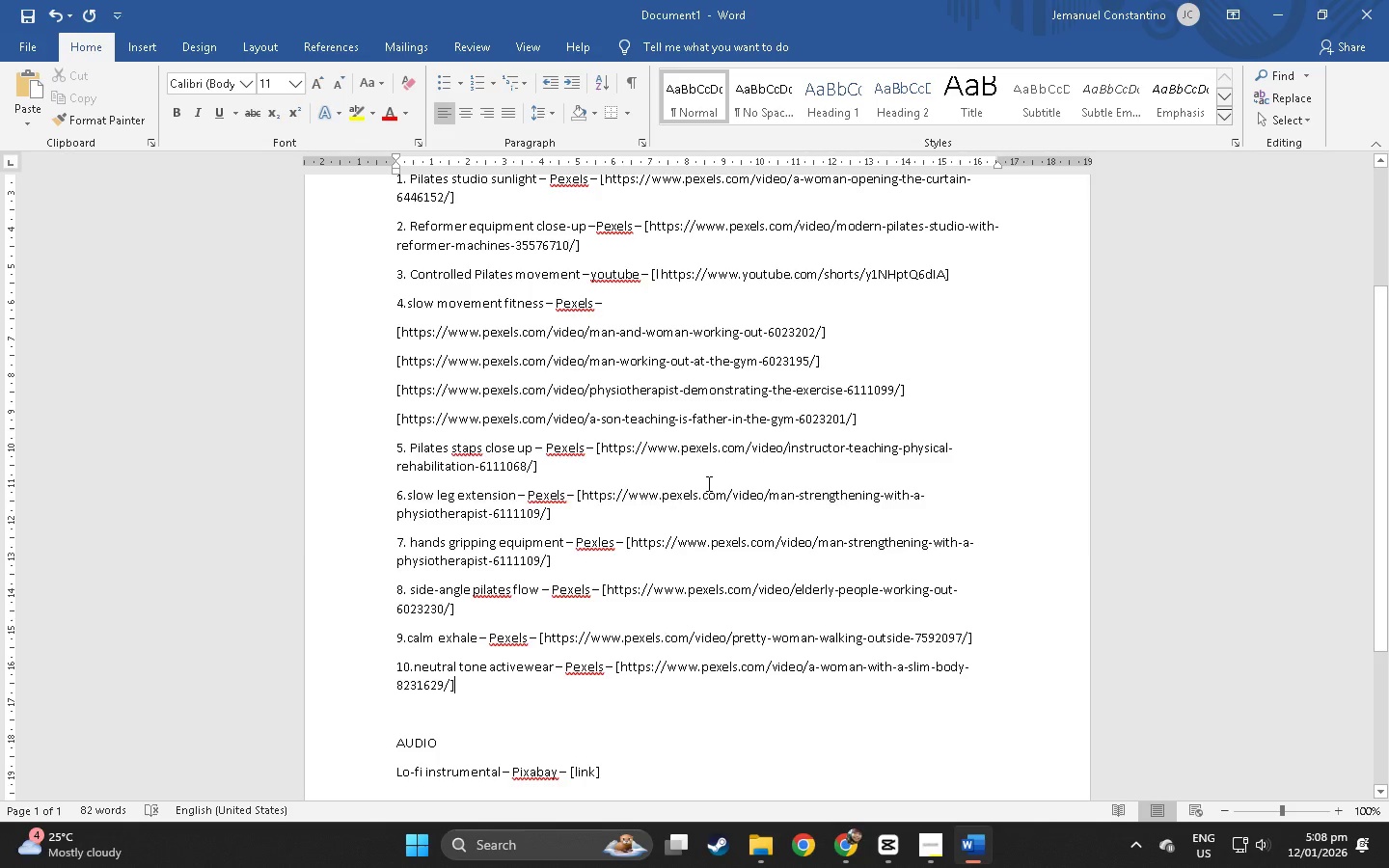 
key(Alt+Tab)
 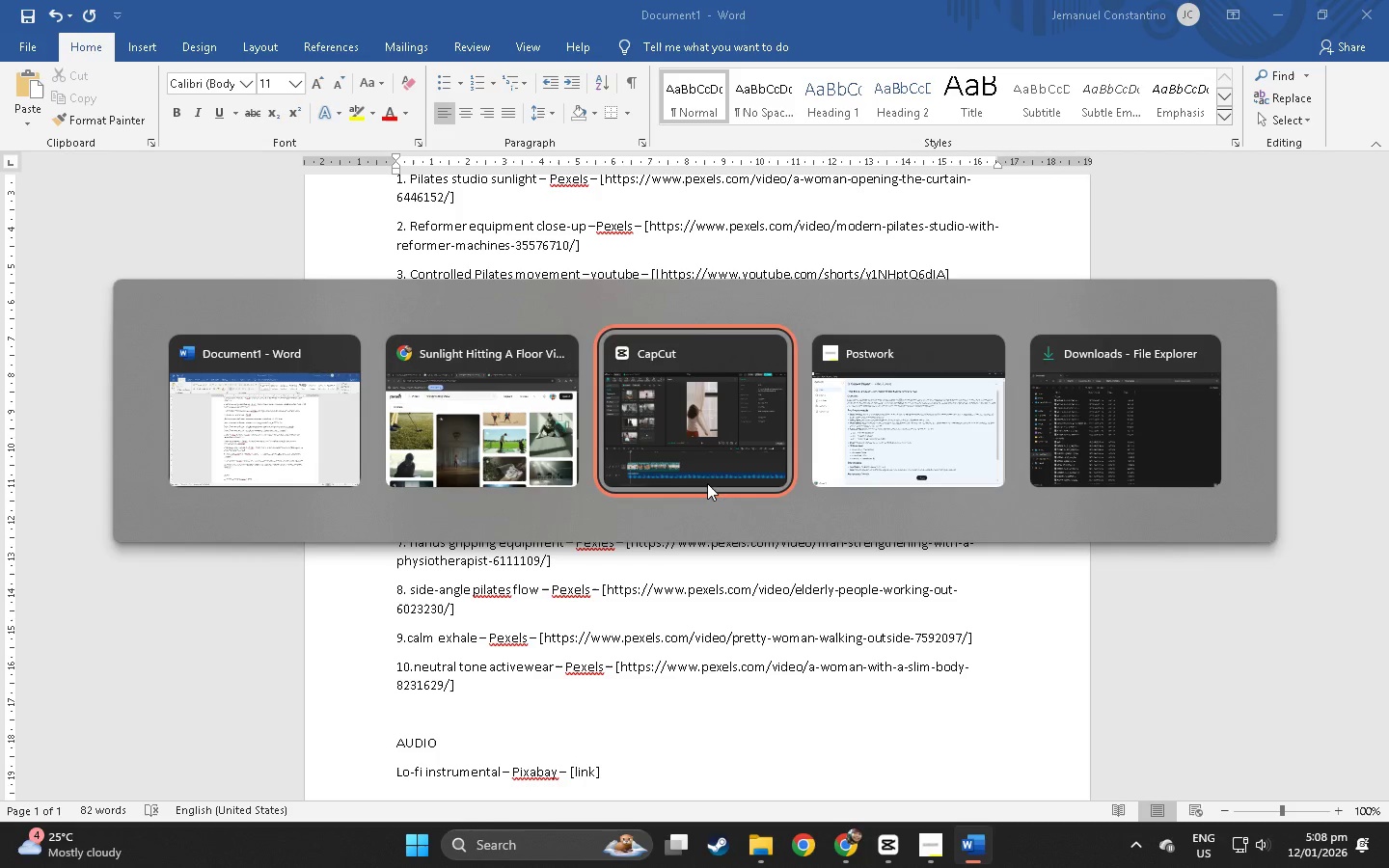 
key(Alt+Tab)
 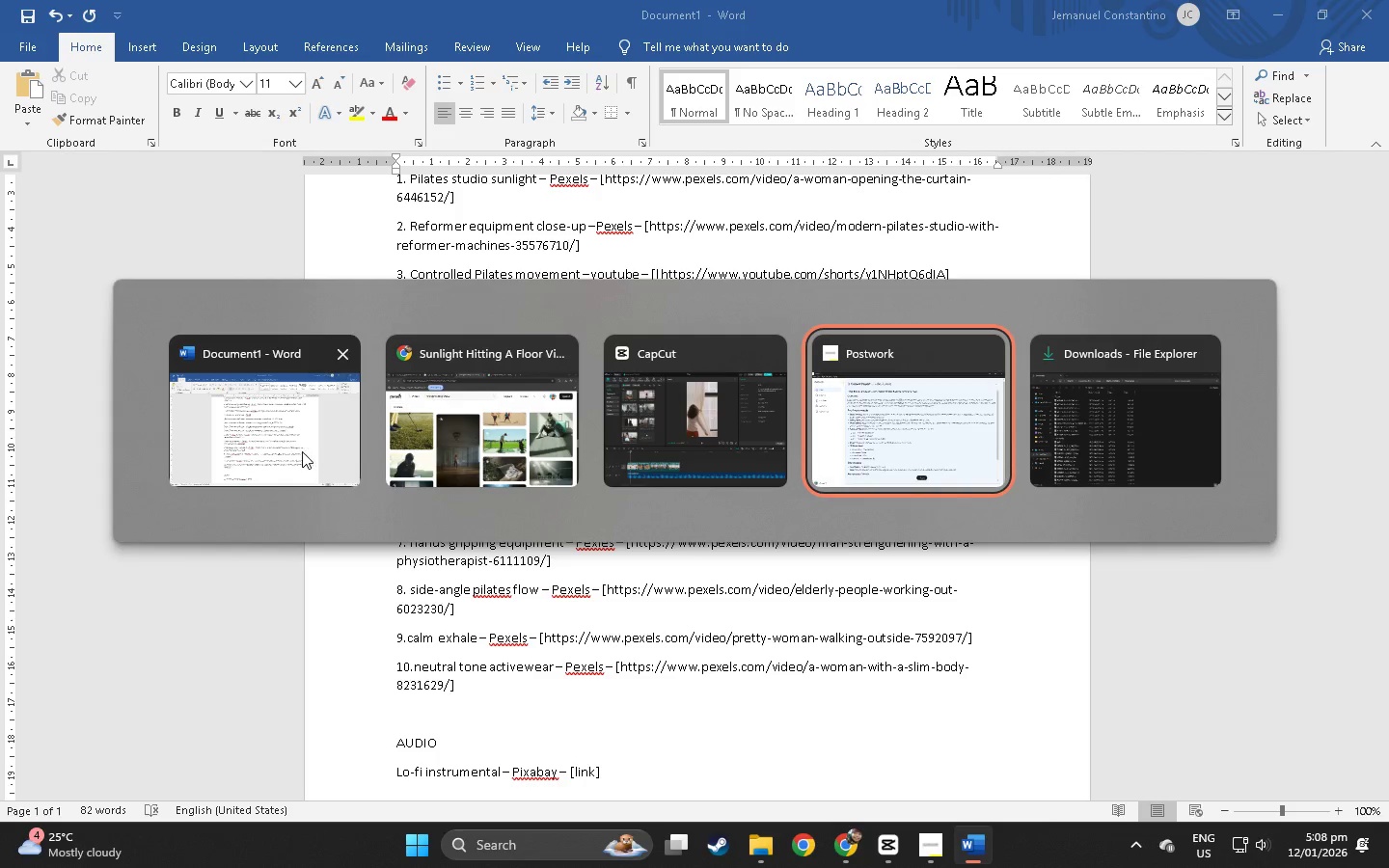 
left_click([495, 454])
 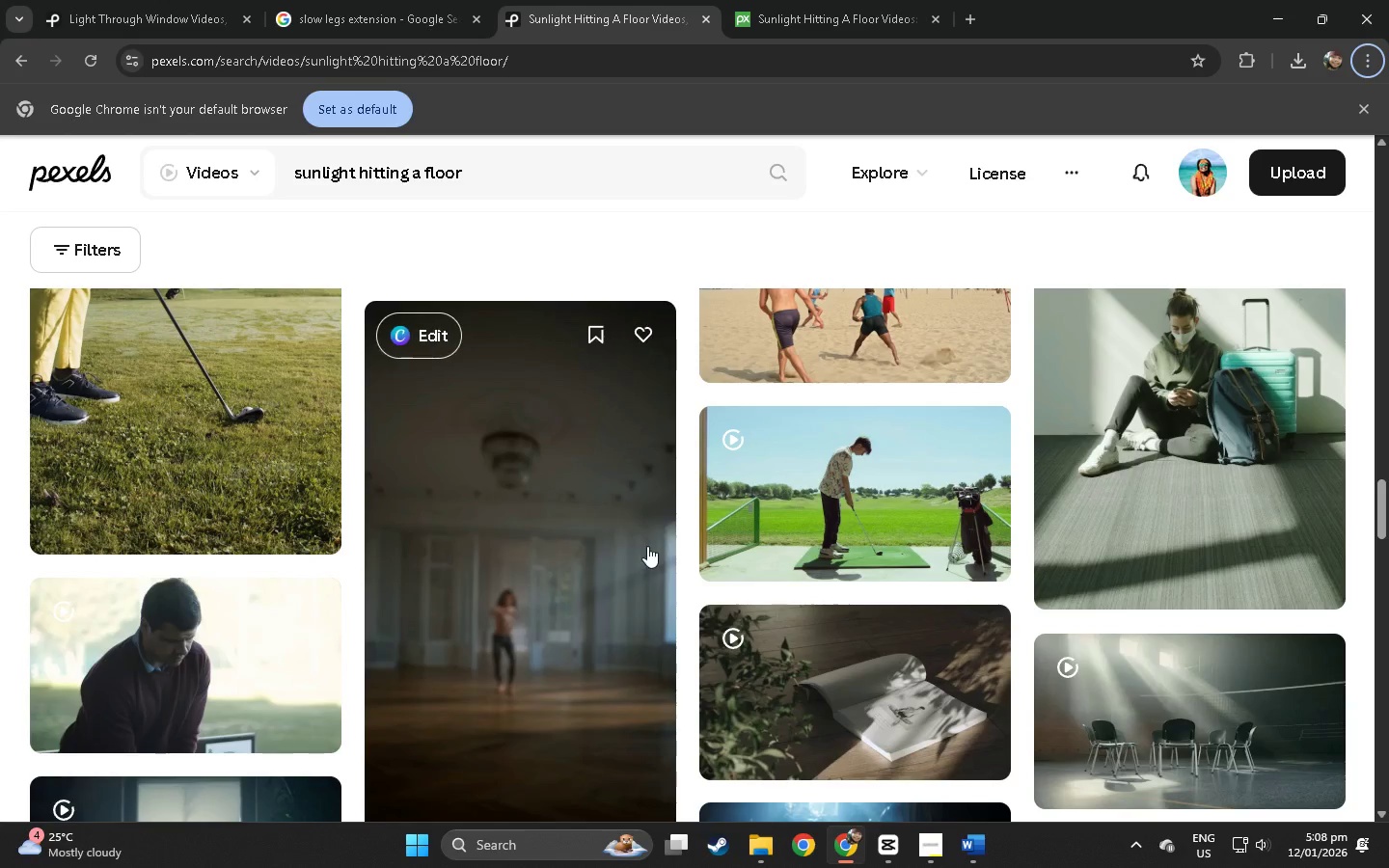 
key(Alt+Tab)
 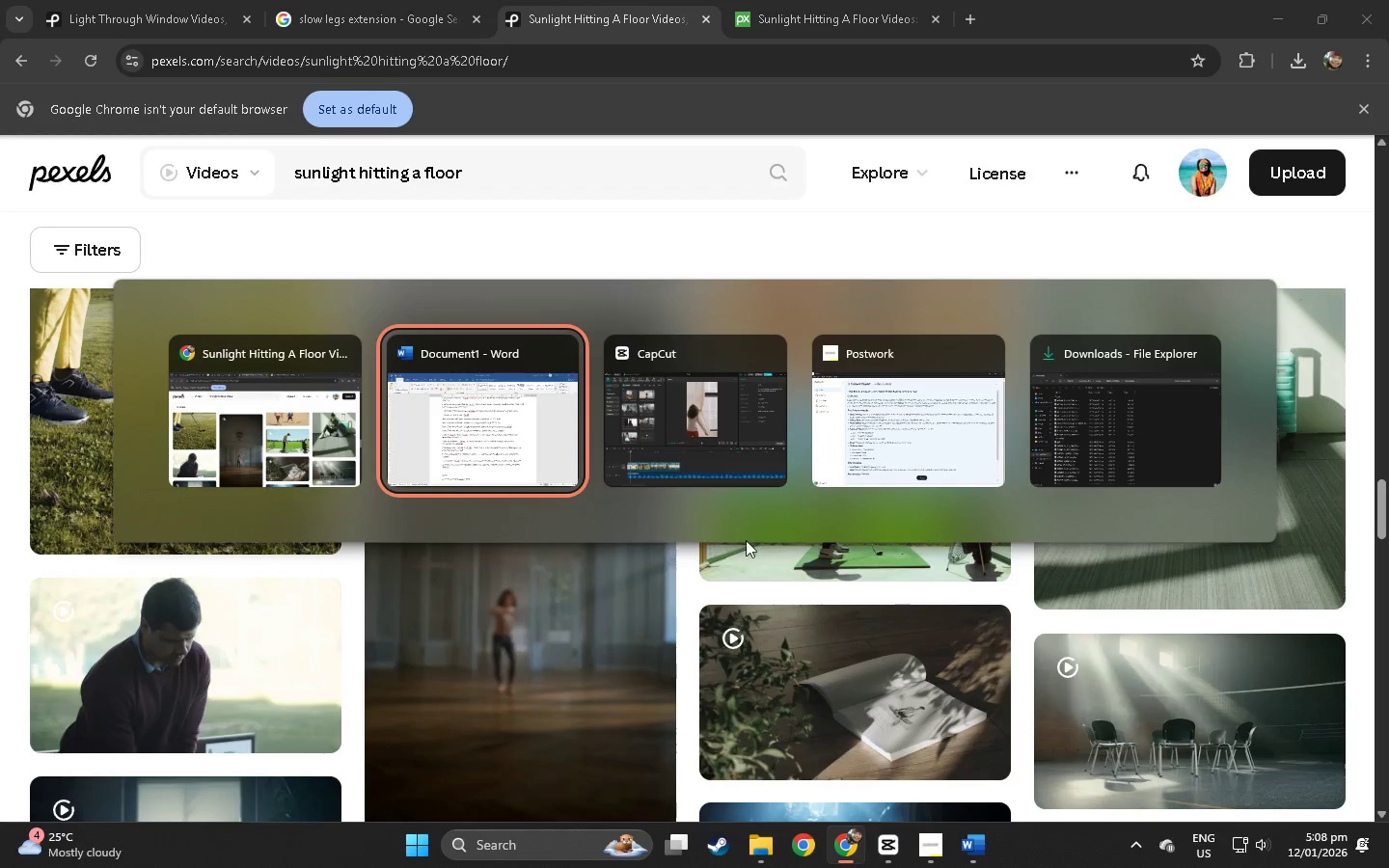 
key(Alt+Tab)
 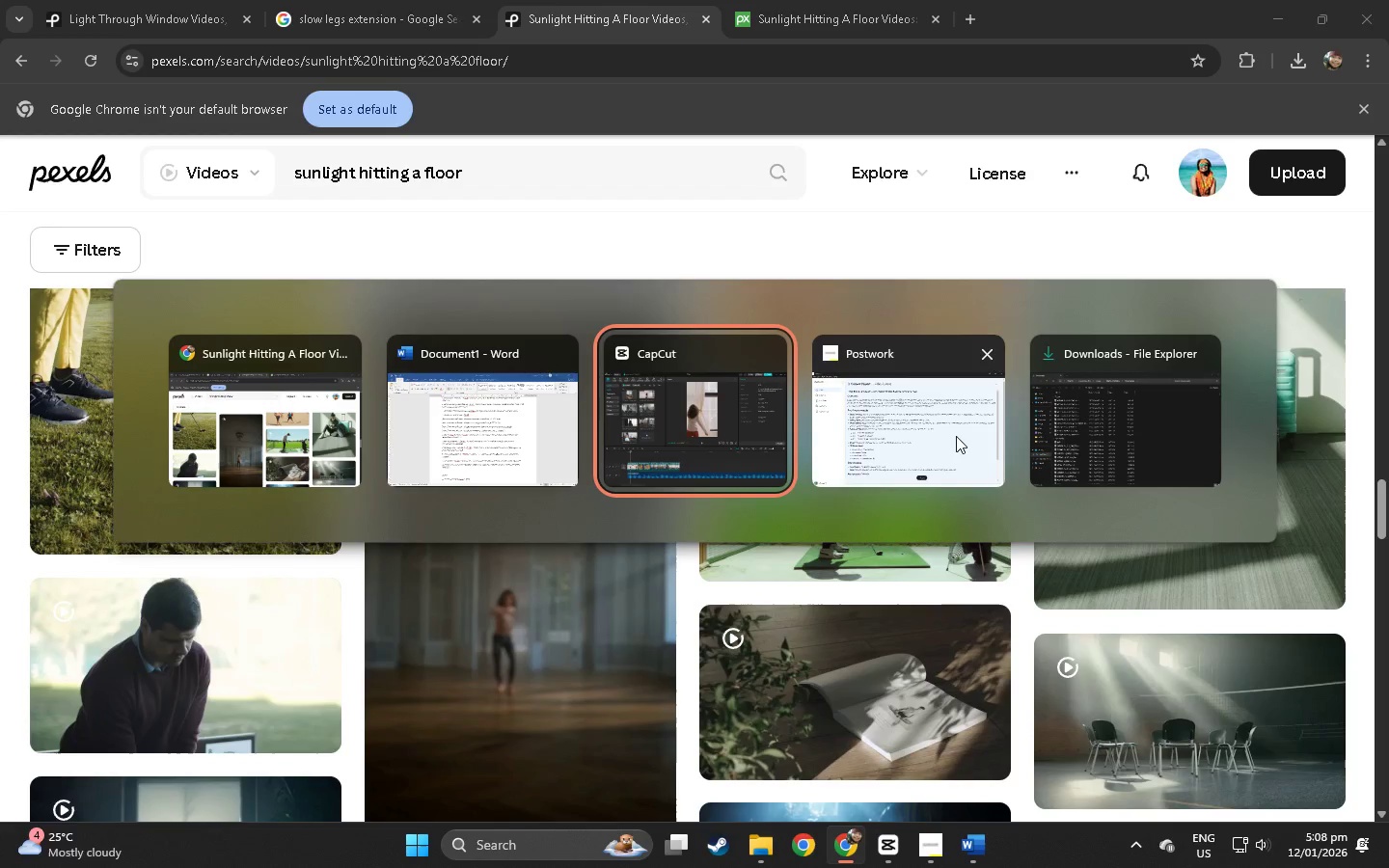 
left_click([929, 431])